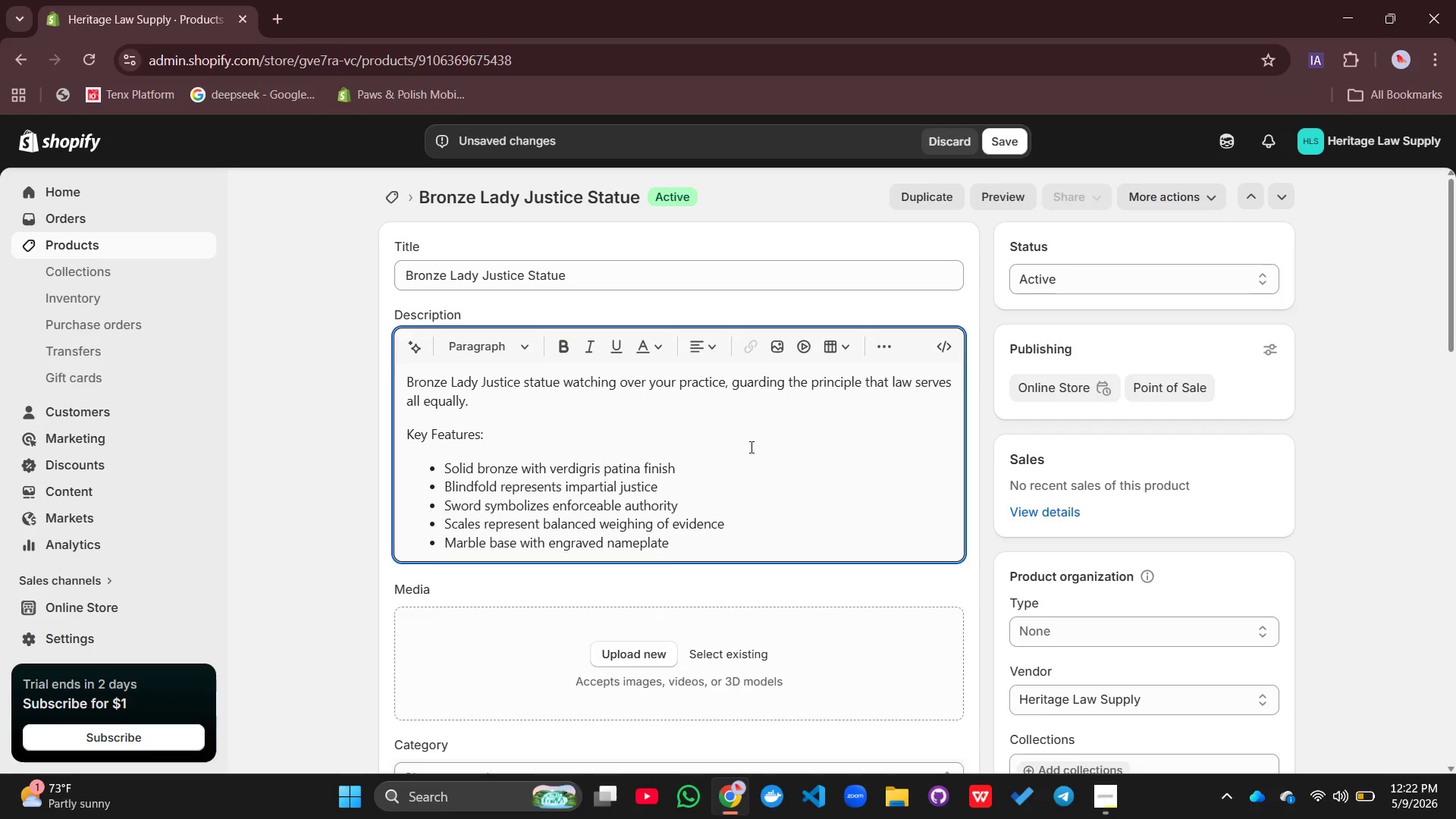 
type(option)
 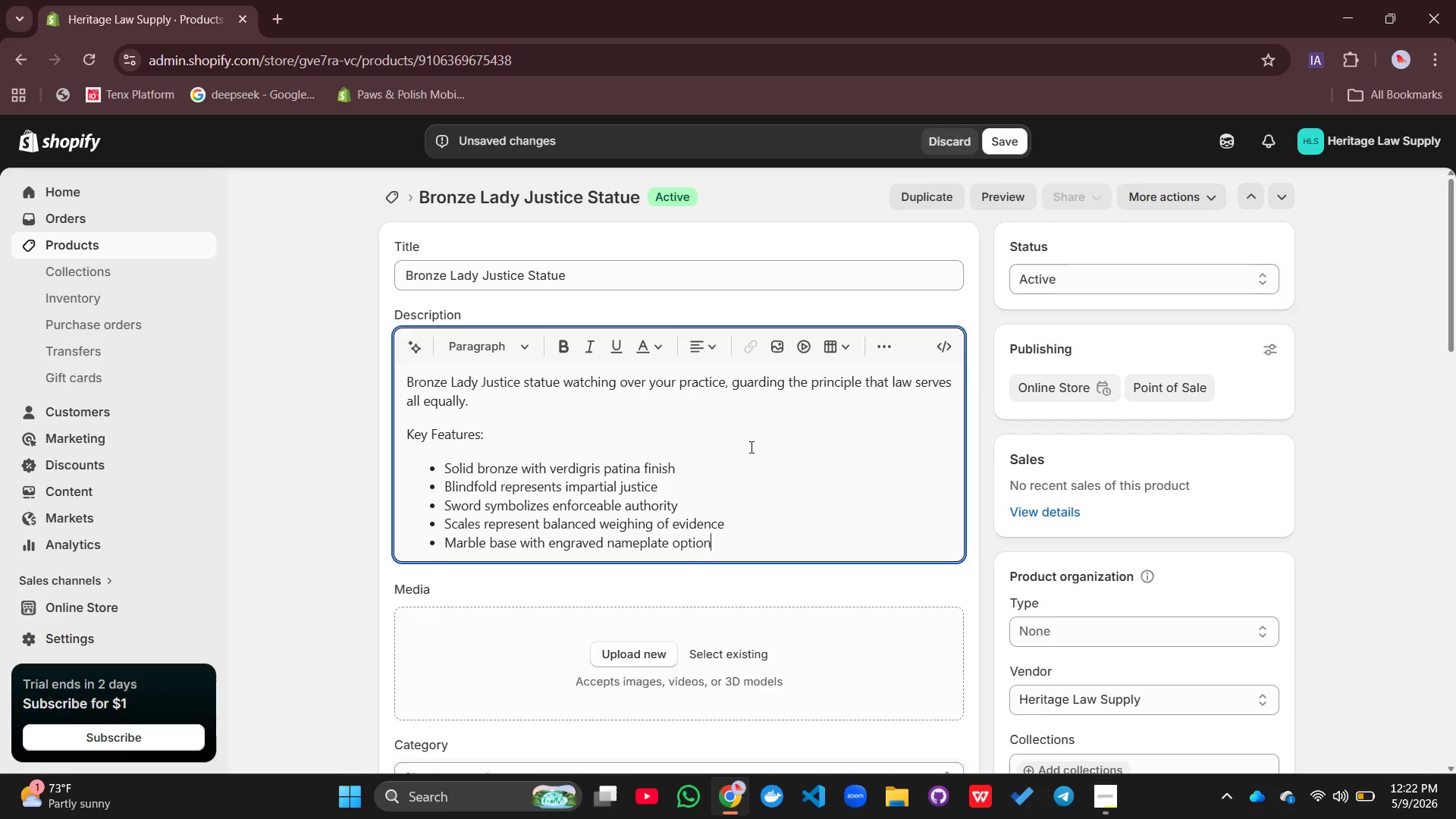 
key(Enter)
 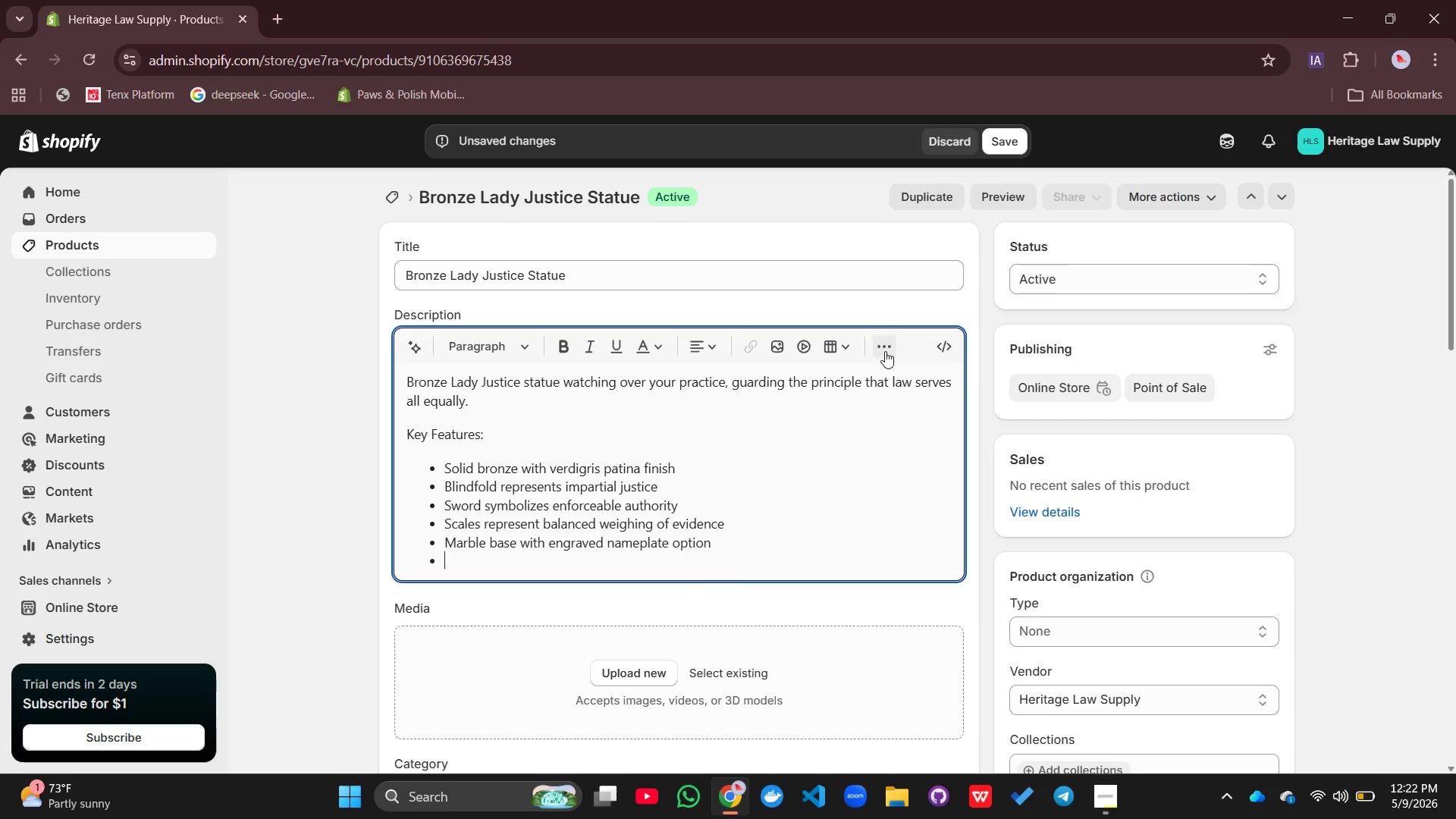 
left_click([892, 341])
 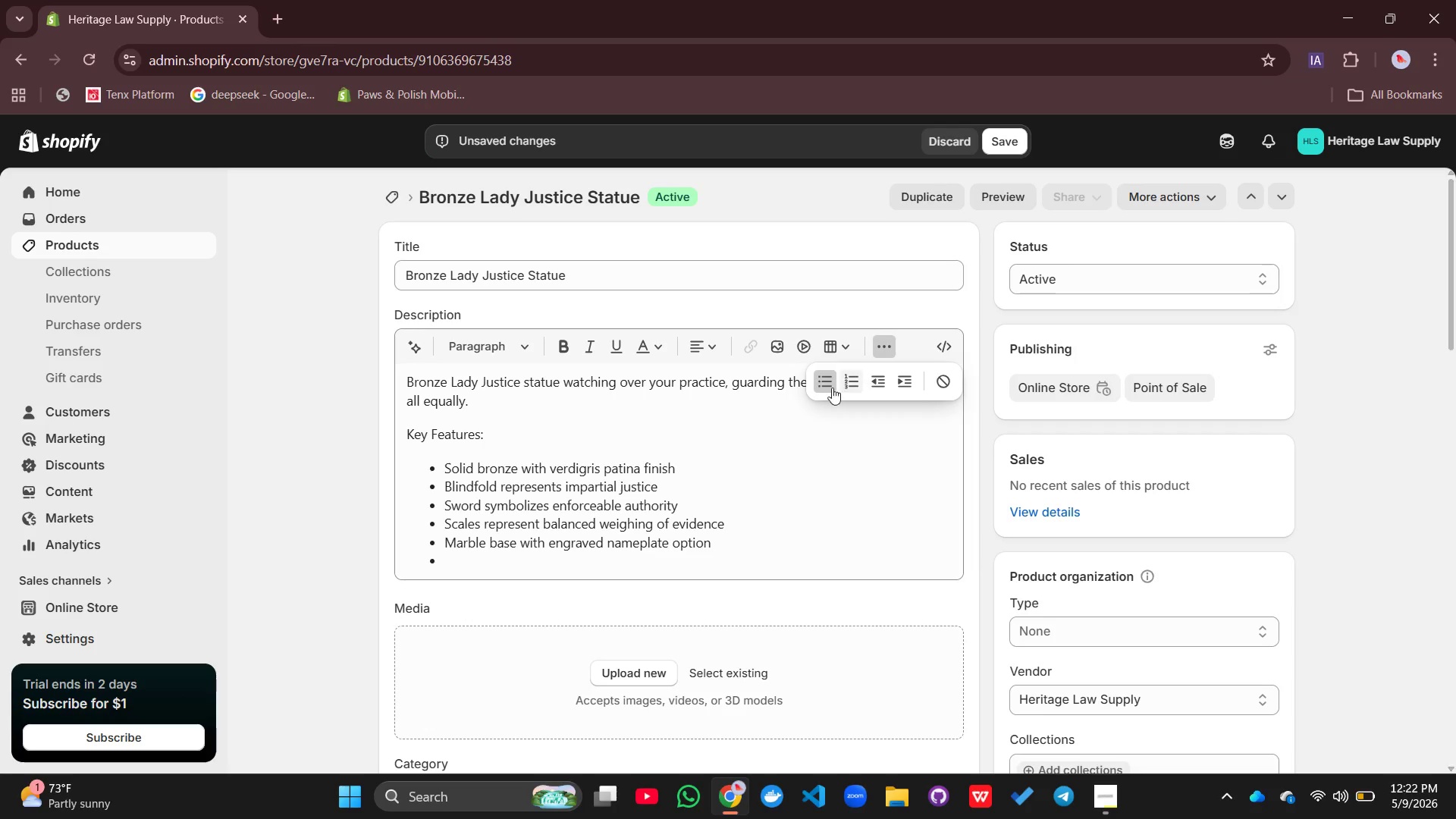 
left_click([823, 390])
 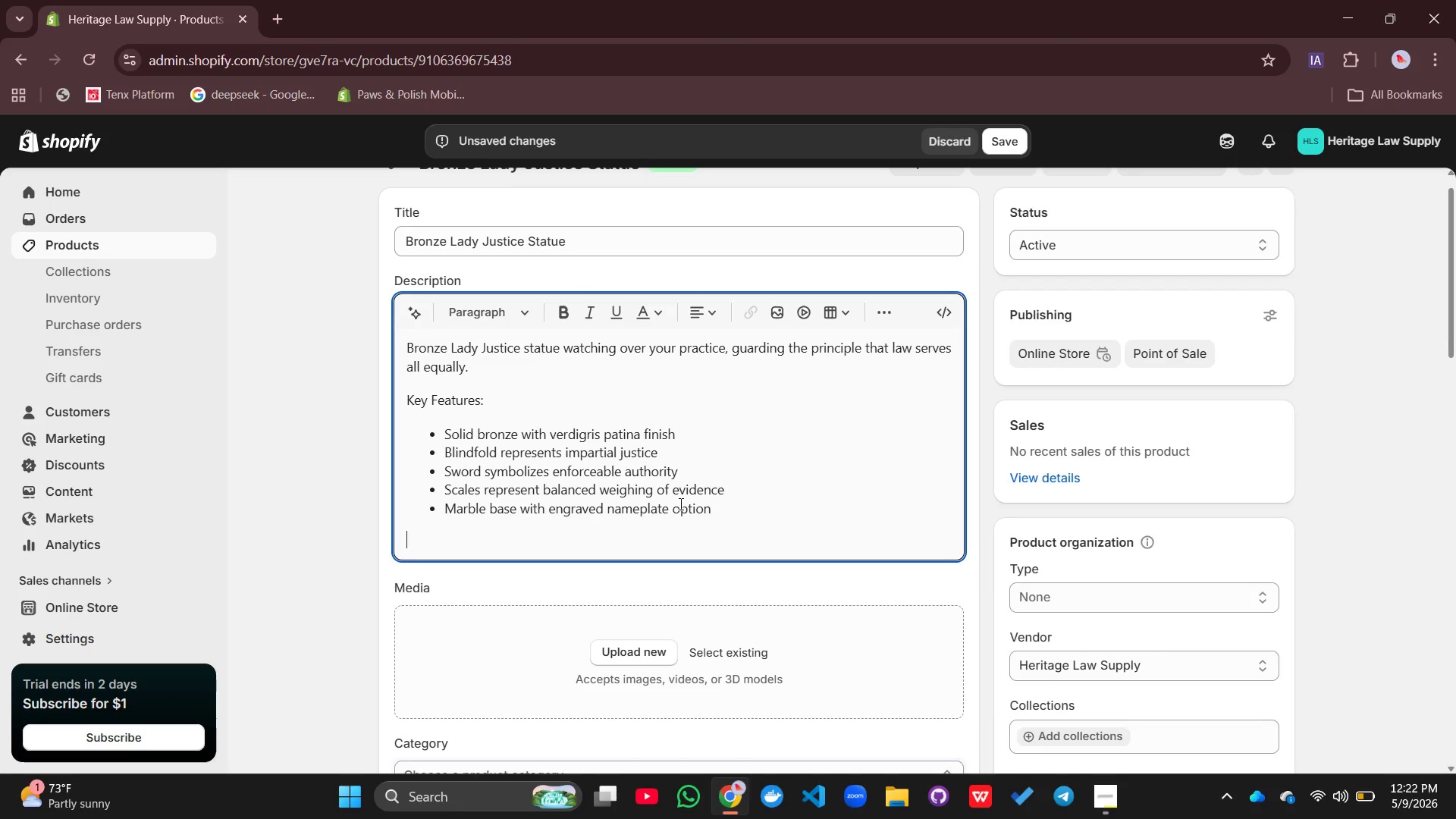 
type(MAter)
key(Backspace)
key(Backspace)
key(Backspace)
key(Backspace)
type(aterials Availabe)
key(Backspace)
type(lr)
key(Backspace)
type(e:)
 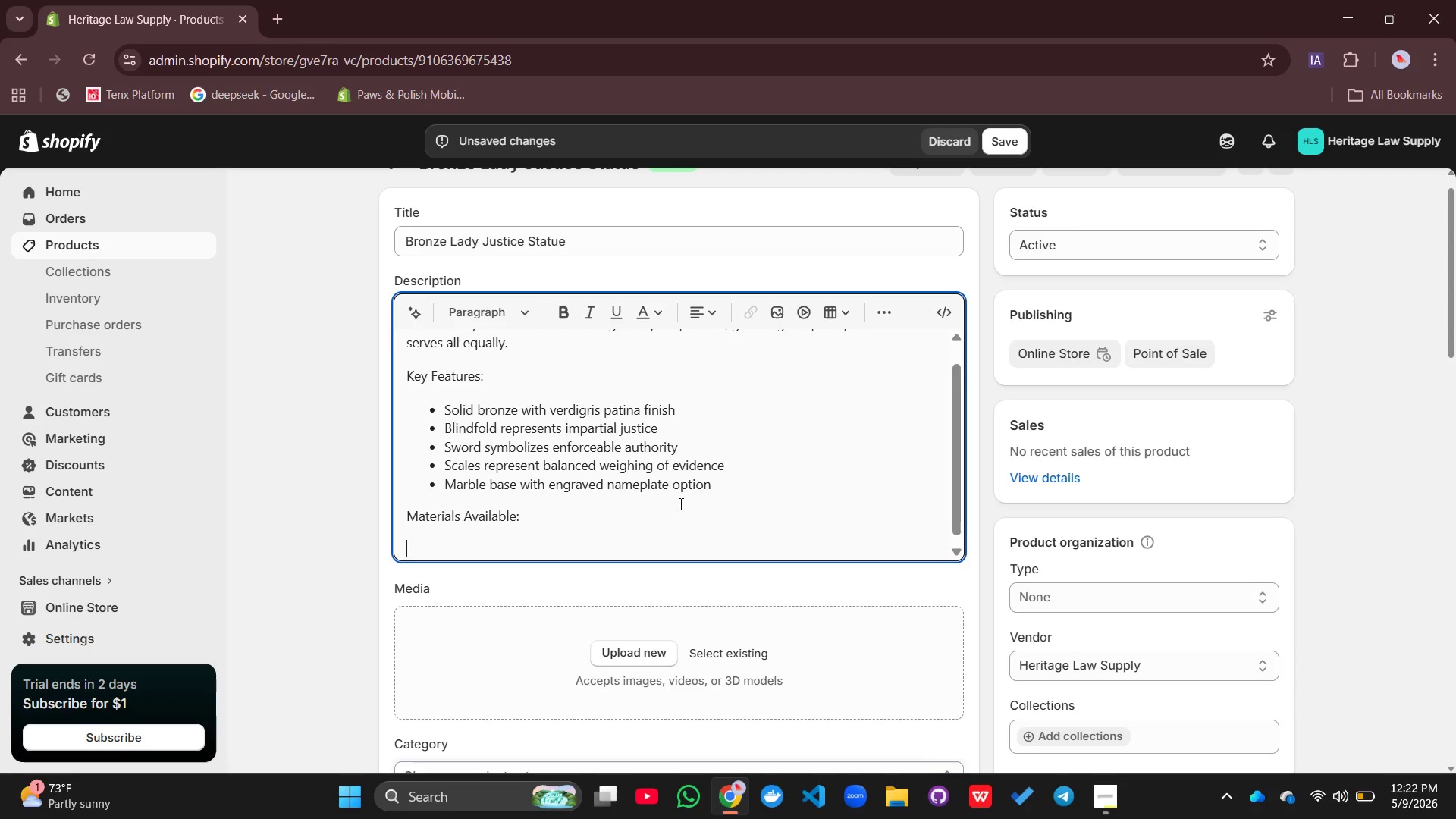 
 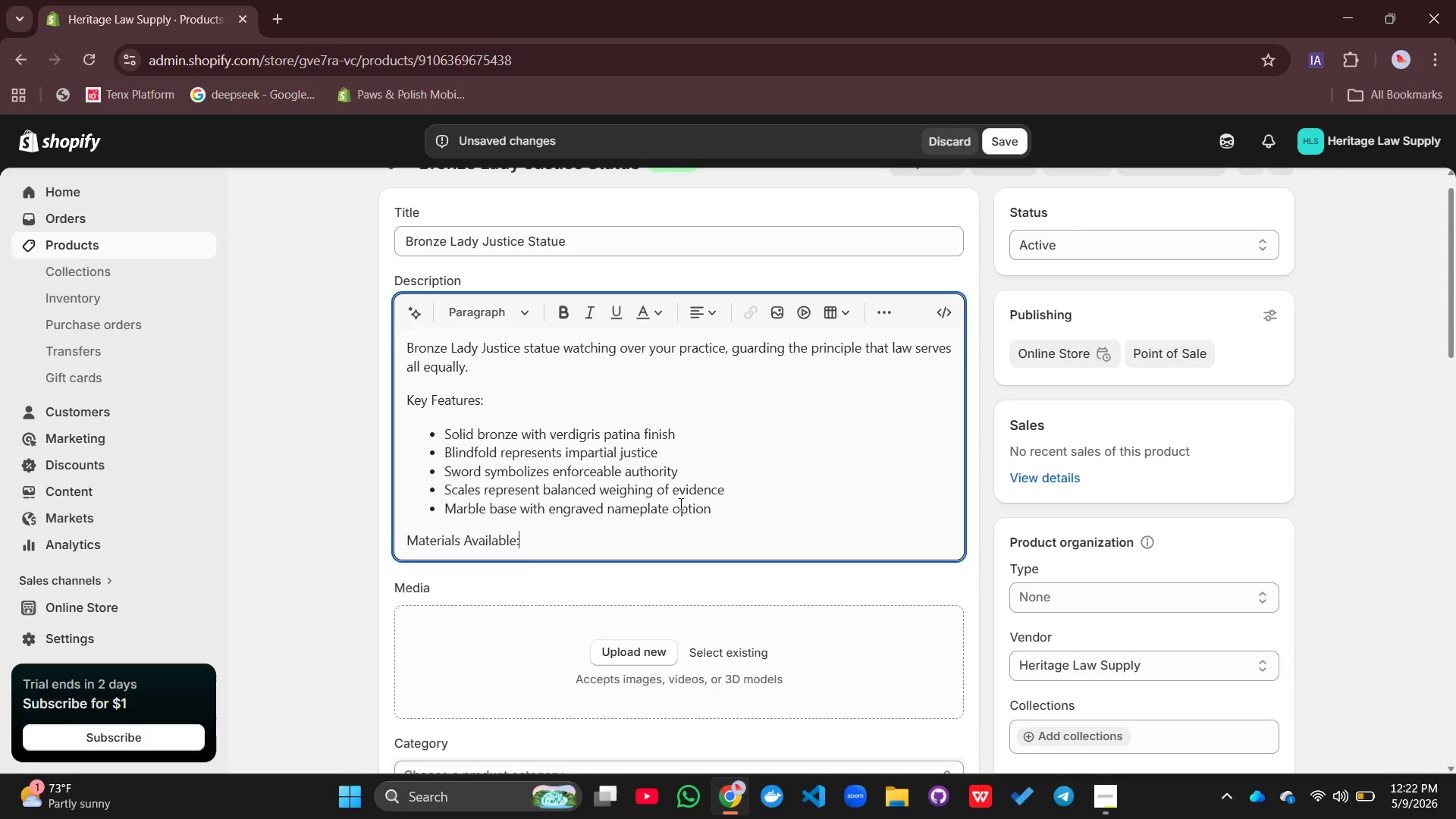 
key(Enter)
 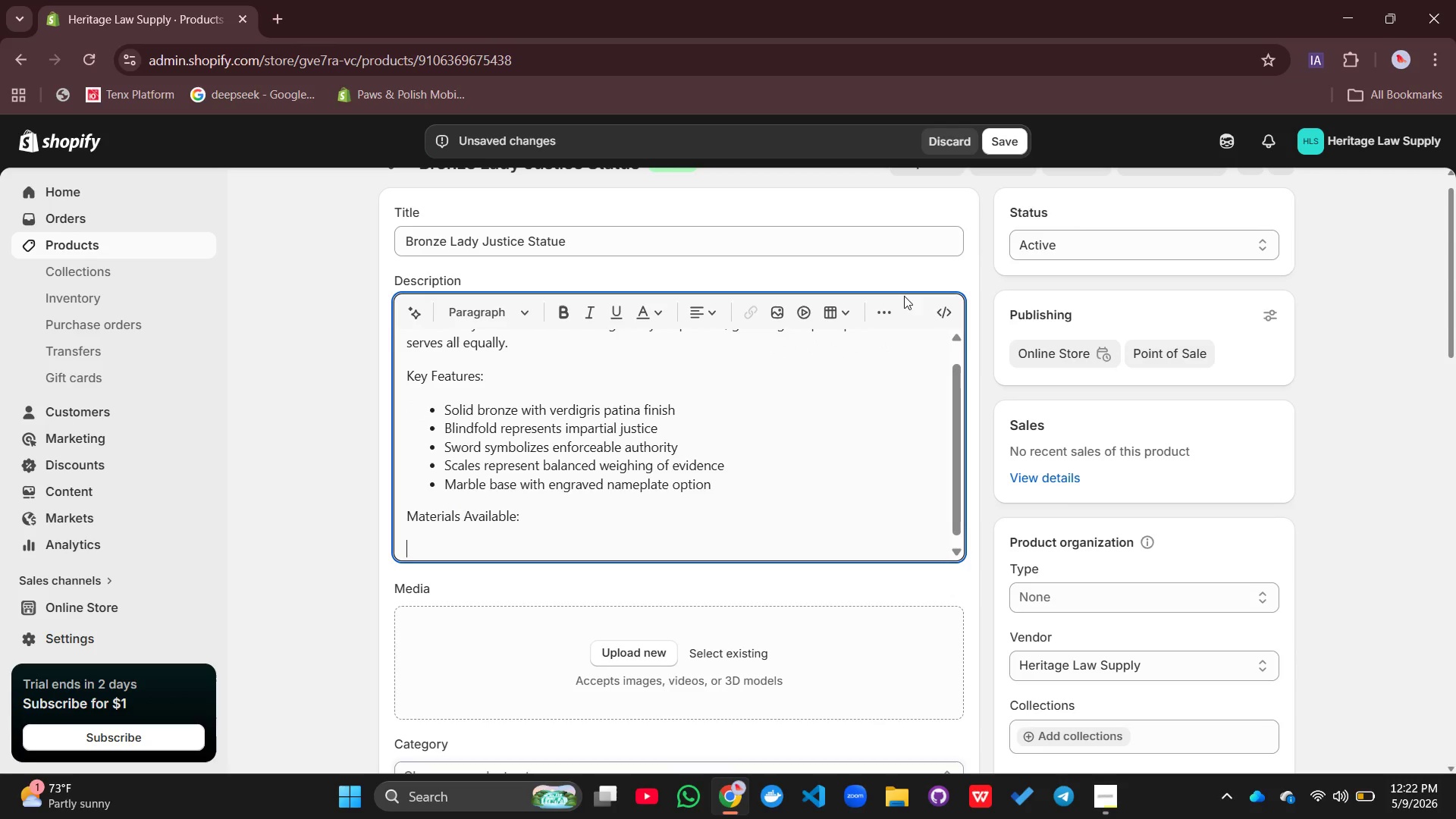 
left_click([896, 305])
 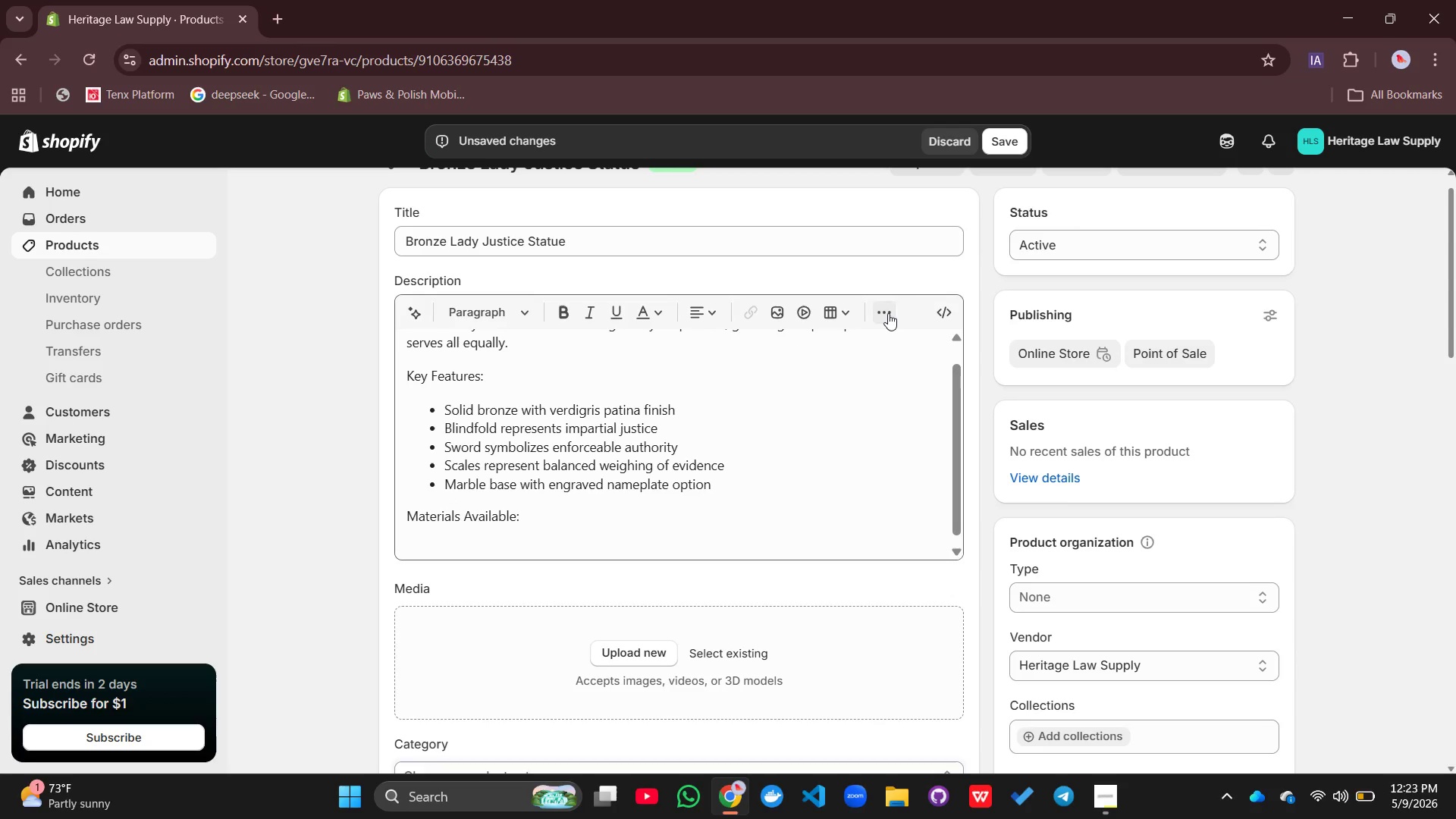 
left_click([888, 313])
 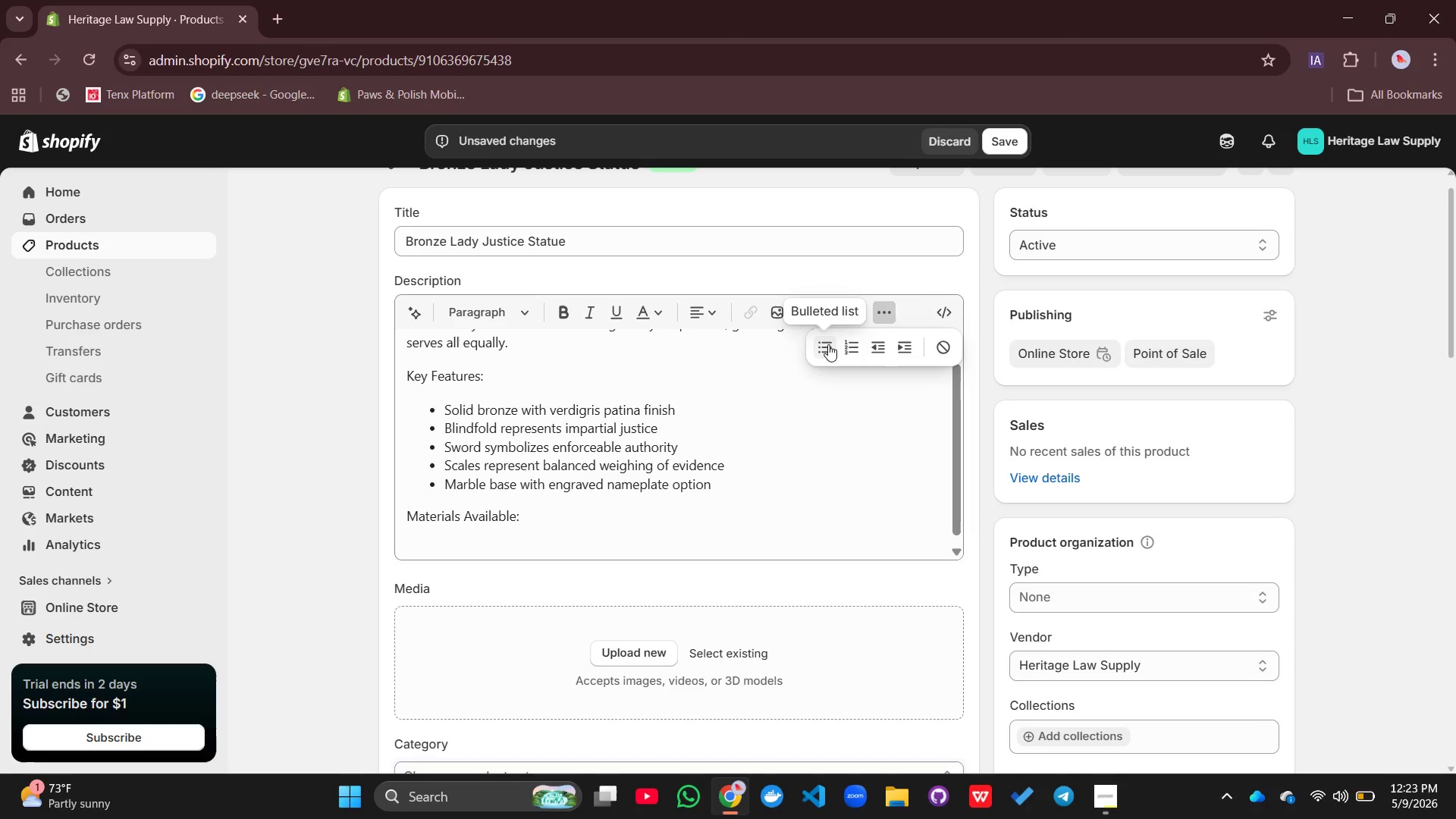 
left_click([828, 344])
 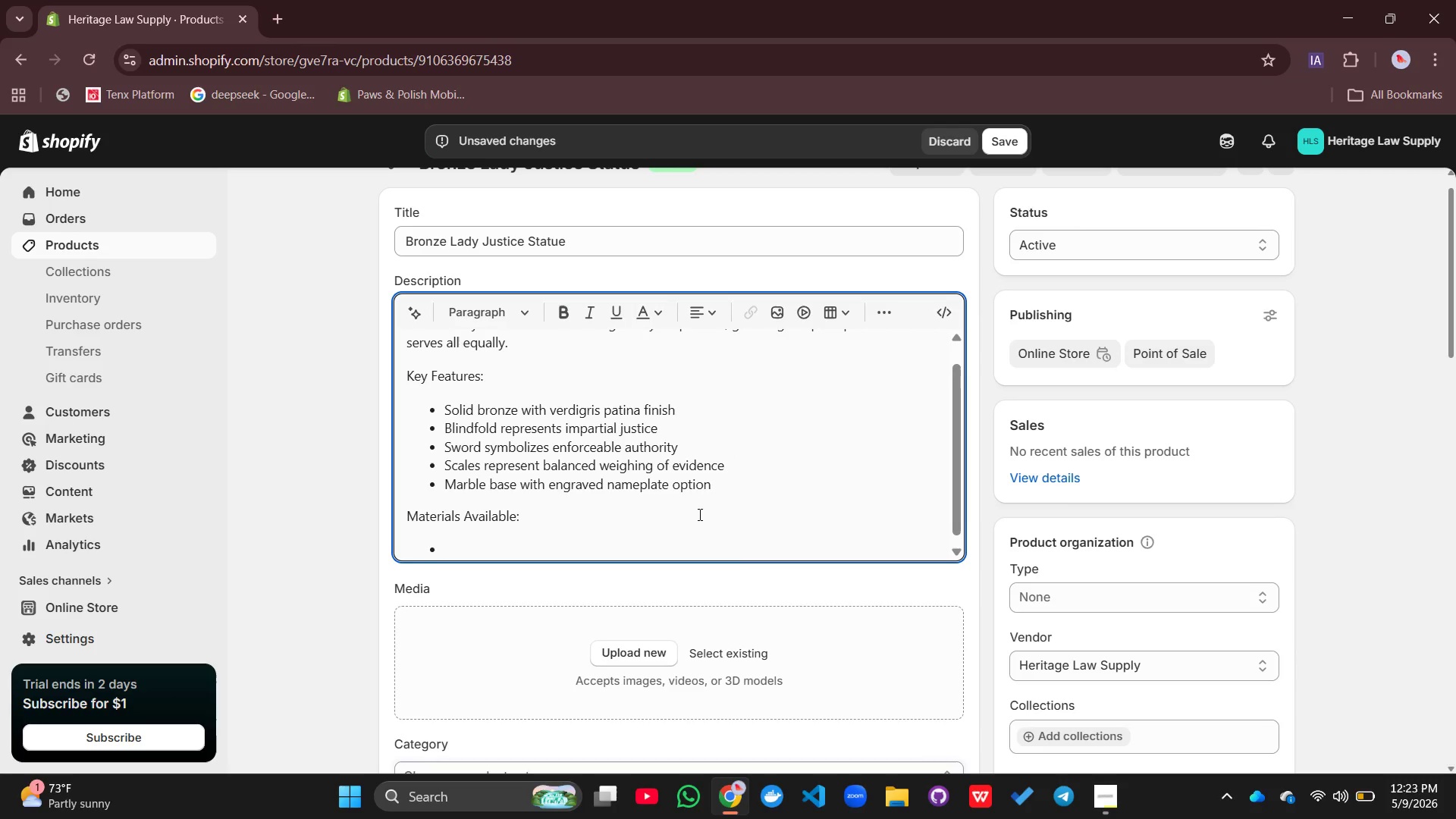 
type(Polished Brass - Gleans)
key(Backspace)
 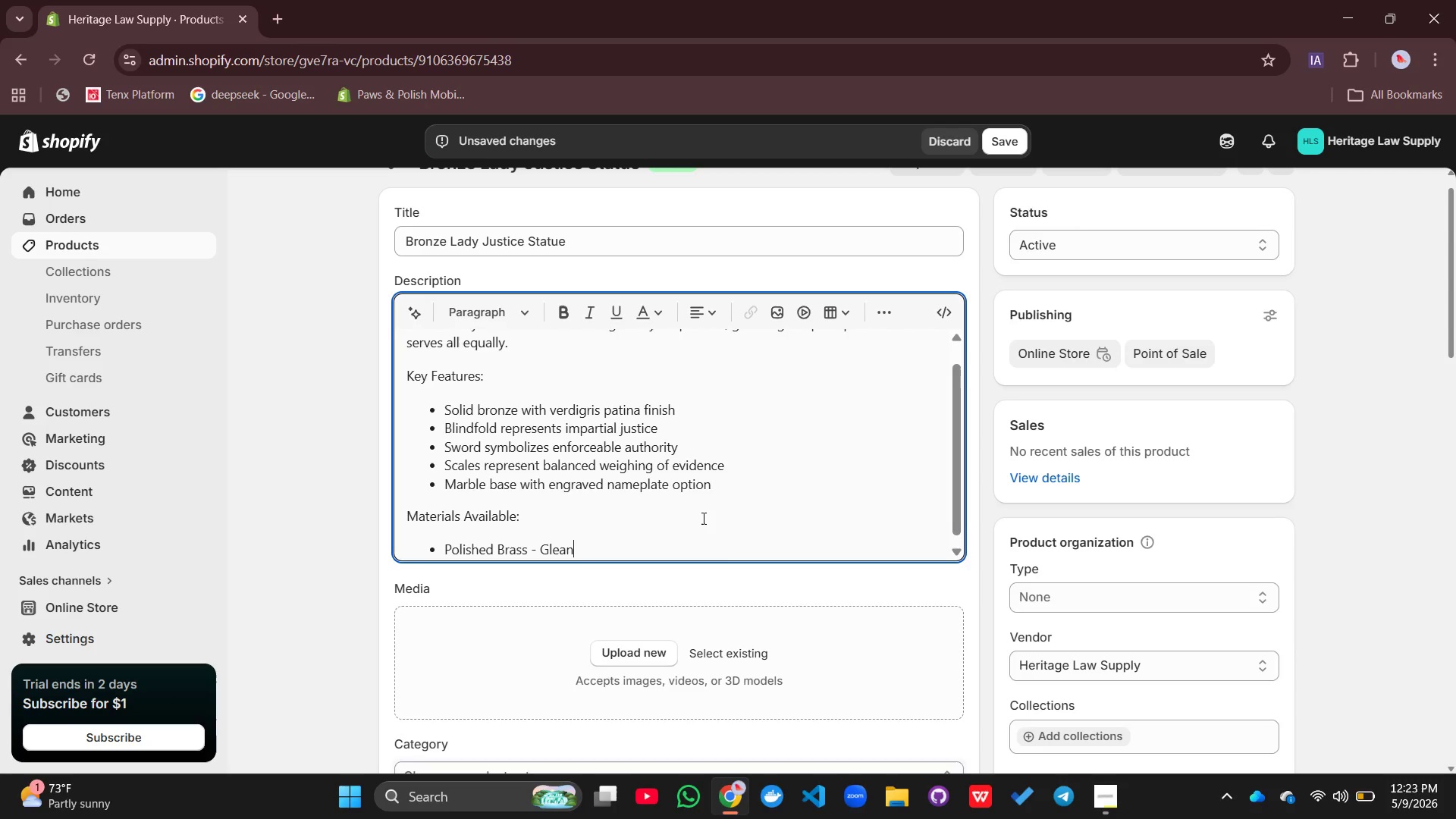 
wait(8.92)
 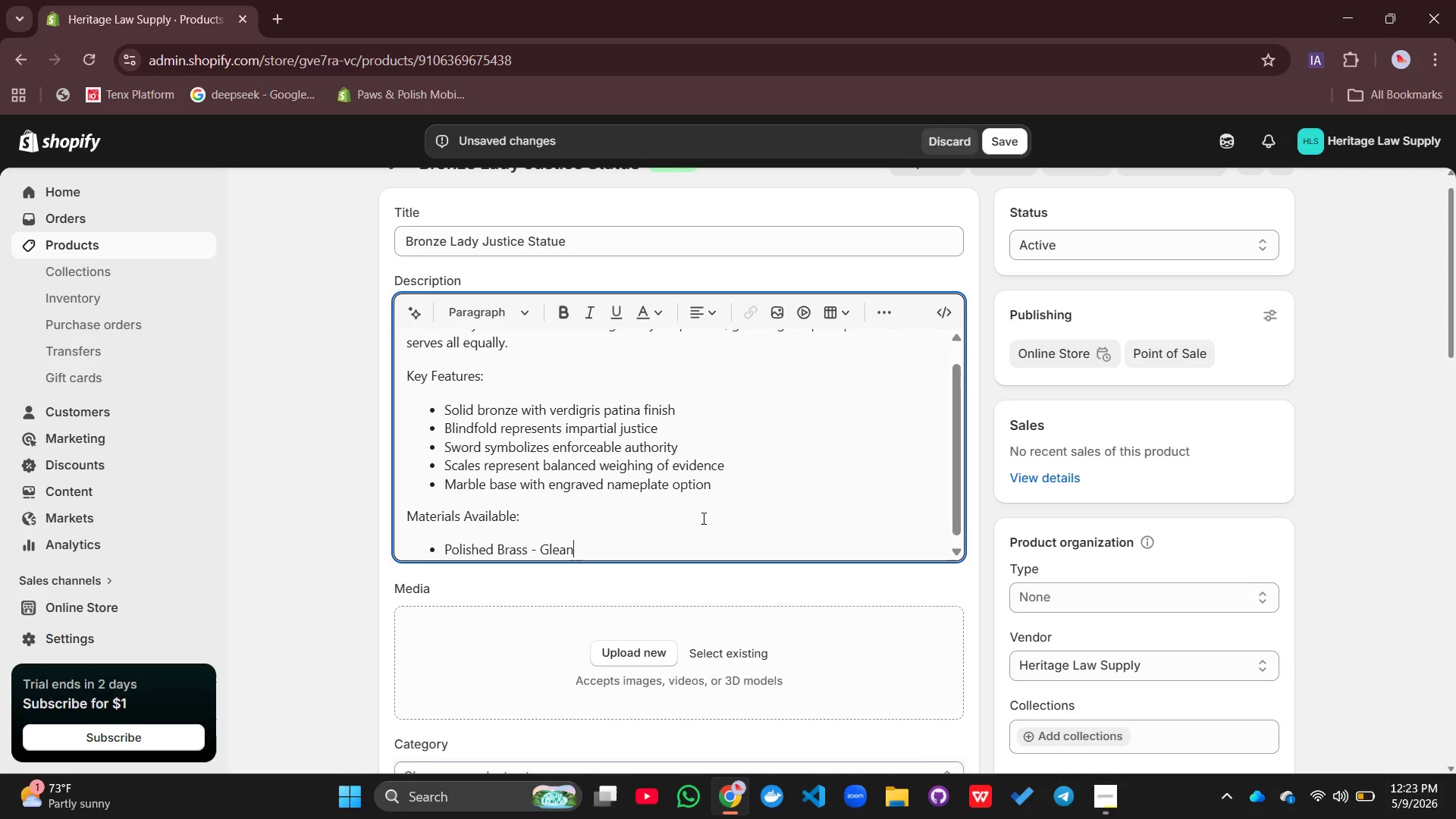 
key(Backspace)
type(ming traditional)
 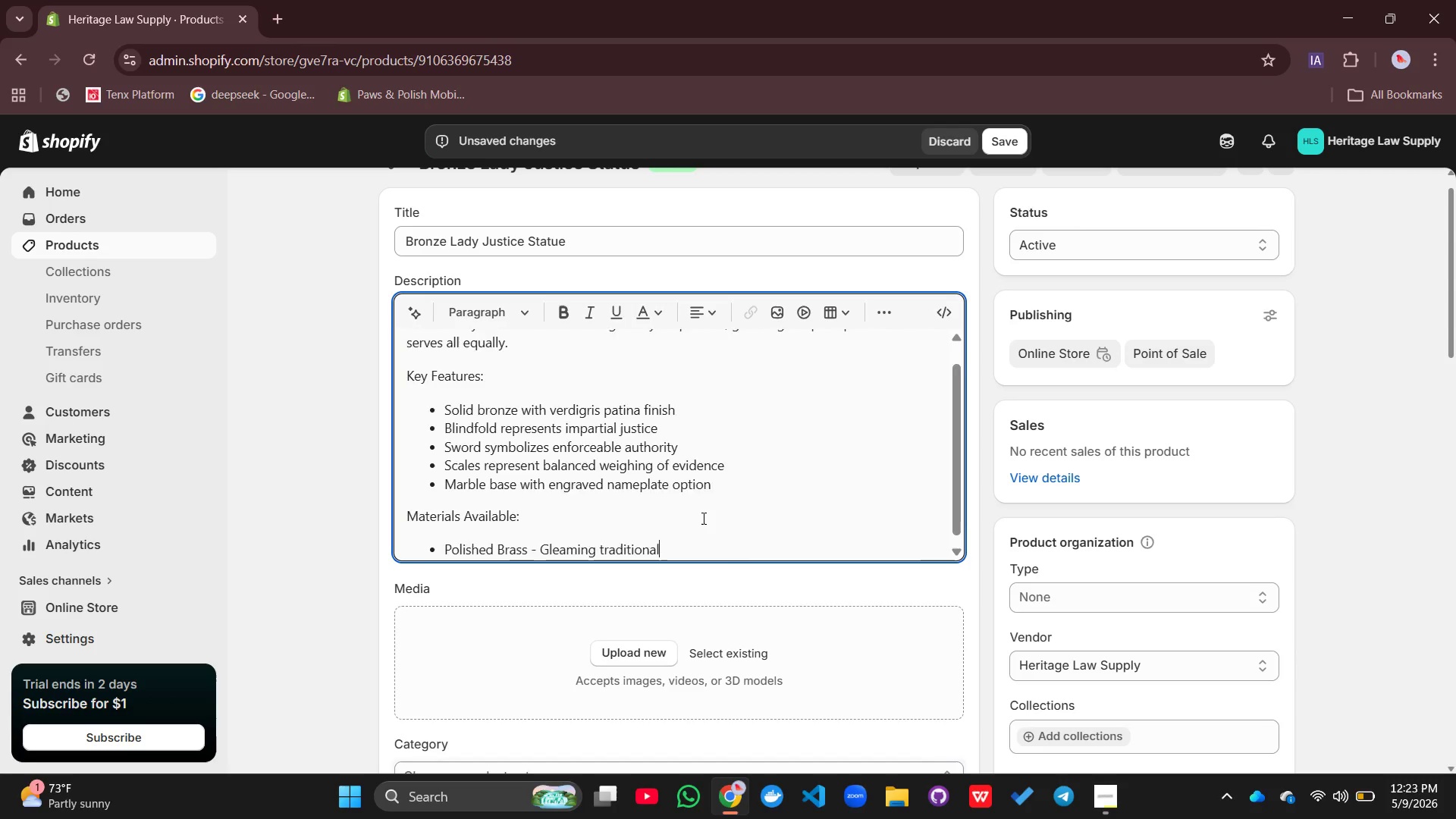 
key(Enter)
 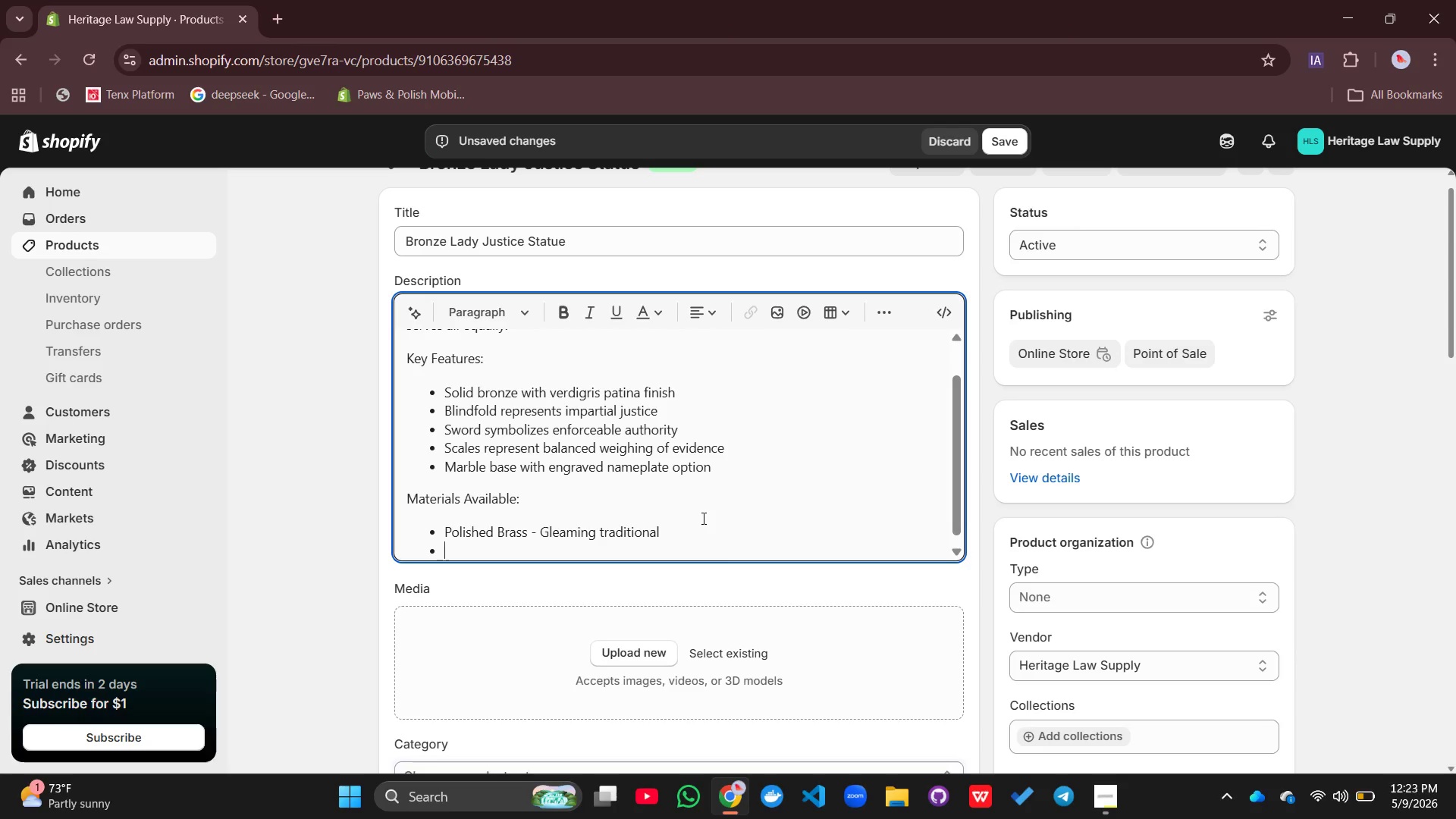 
type(Premium Vellum - Leather-wrapped base)
 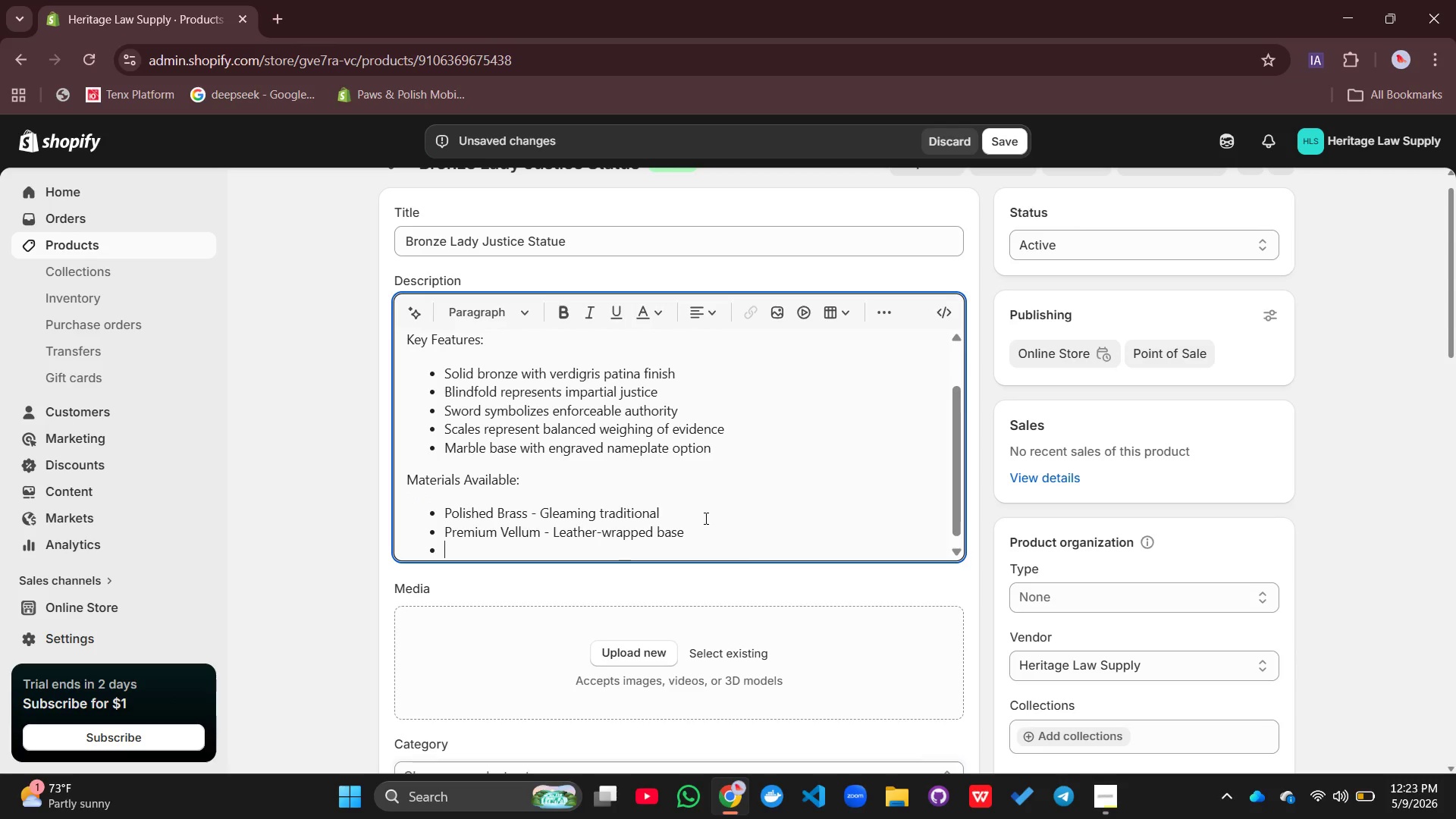 
 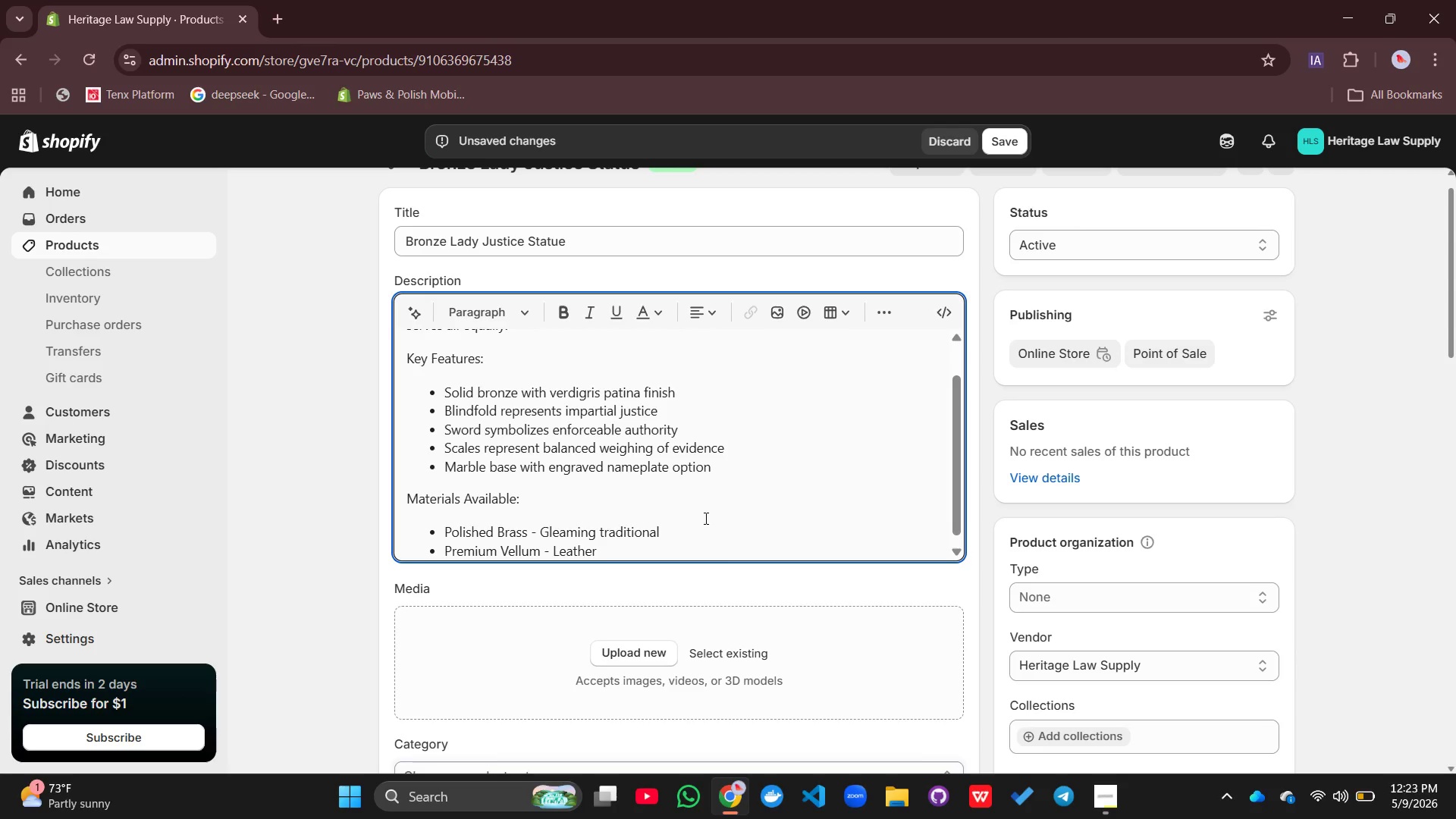 
key(Enter)
 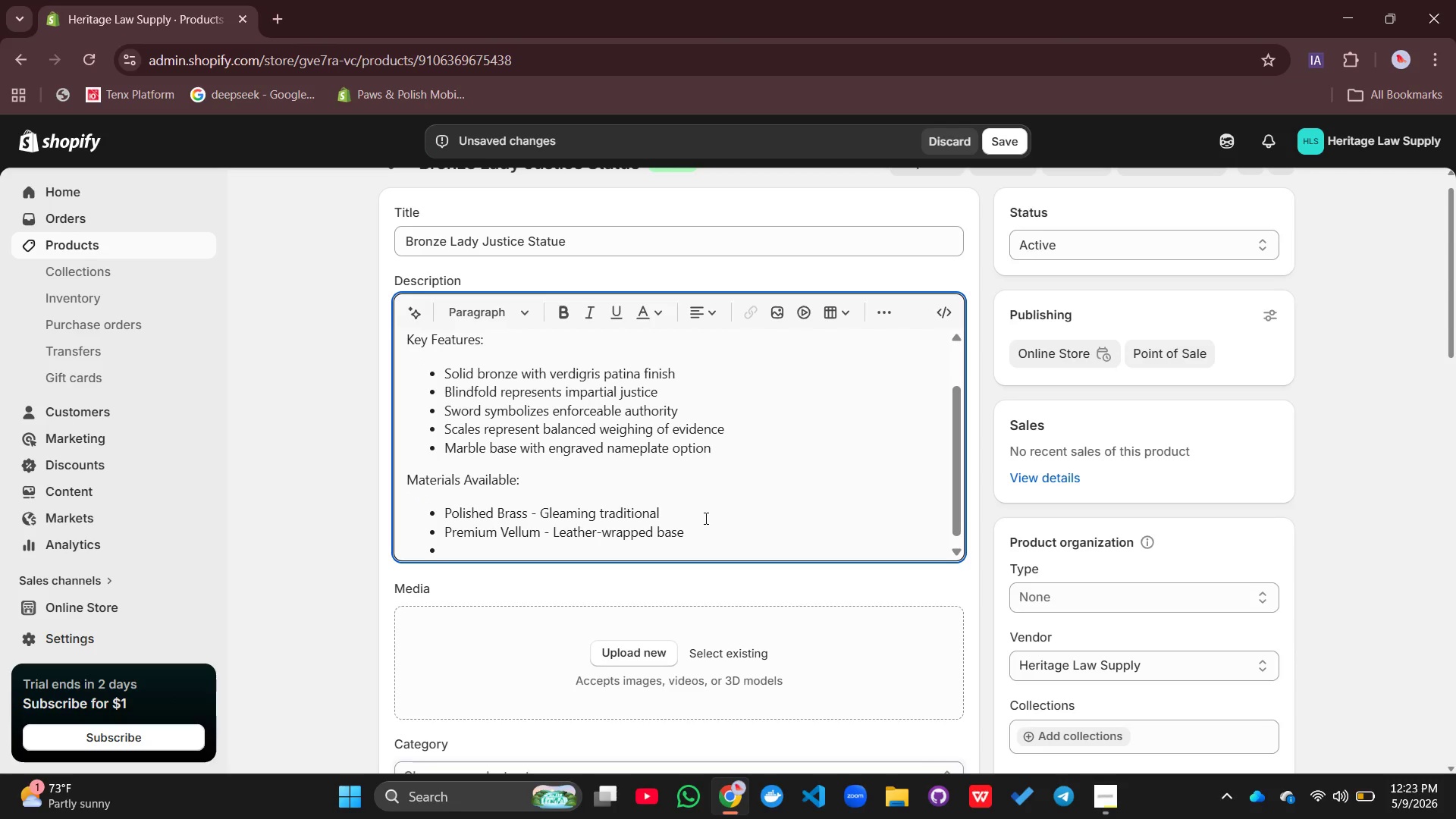 
type(Italian Marble - Mou)
key(Backspace)
type(numental presenx)
key(Backspace)
type(ce)
 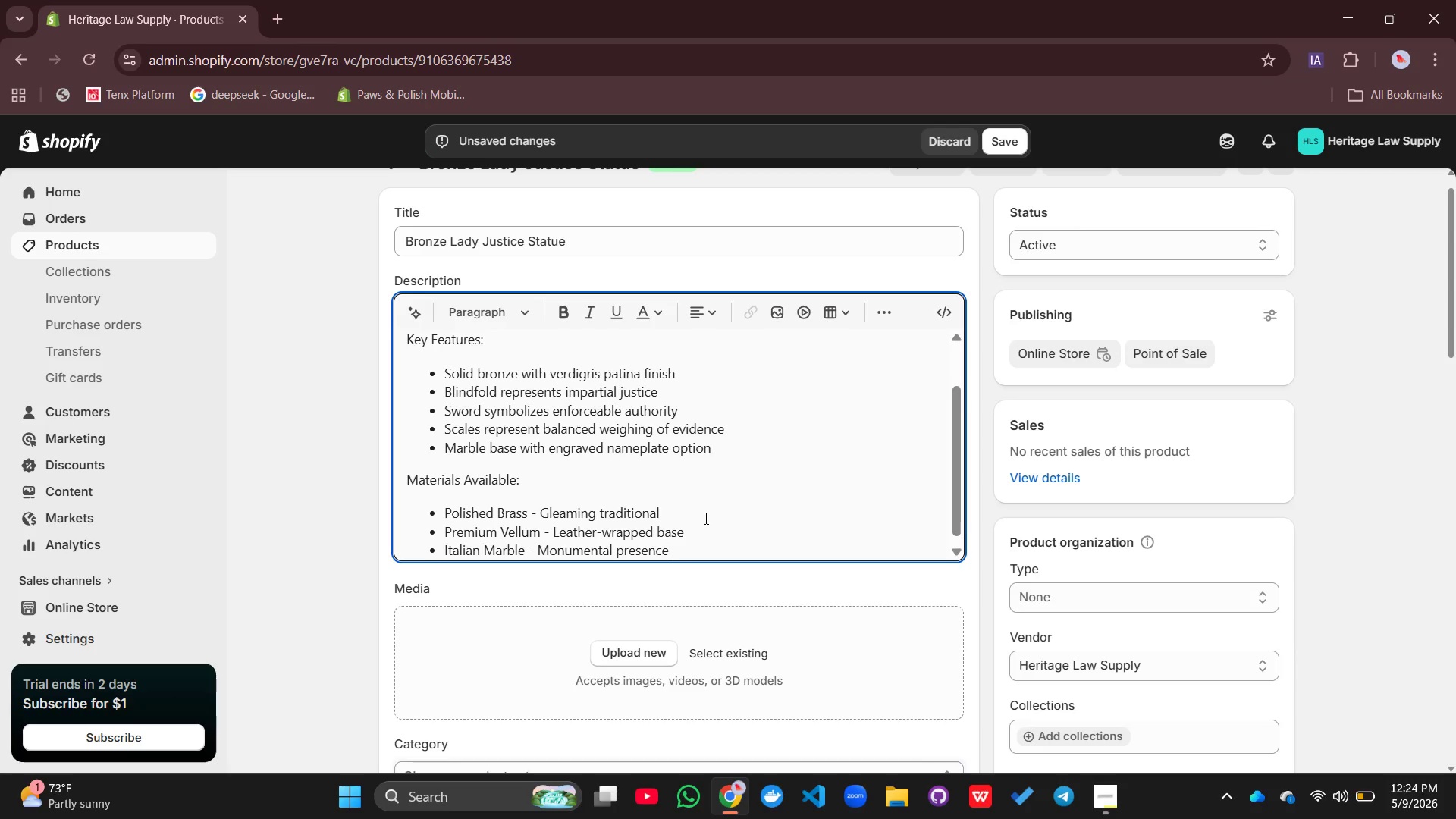 
key(Enter)
 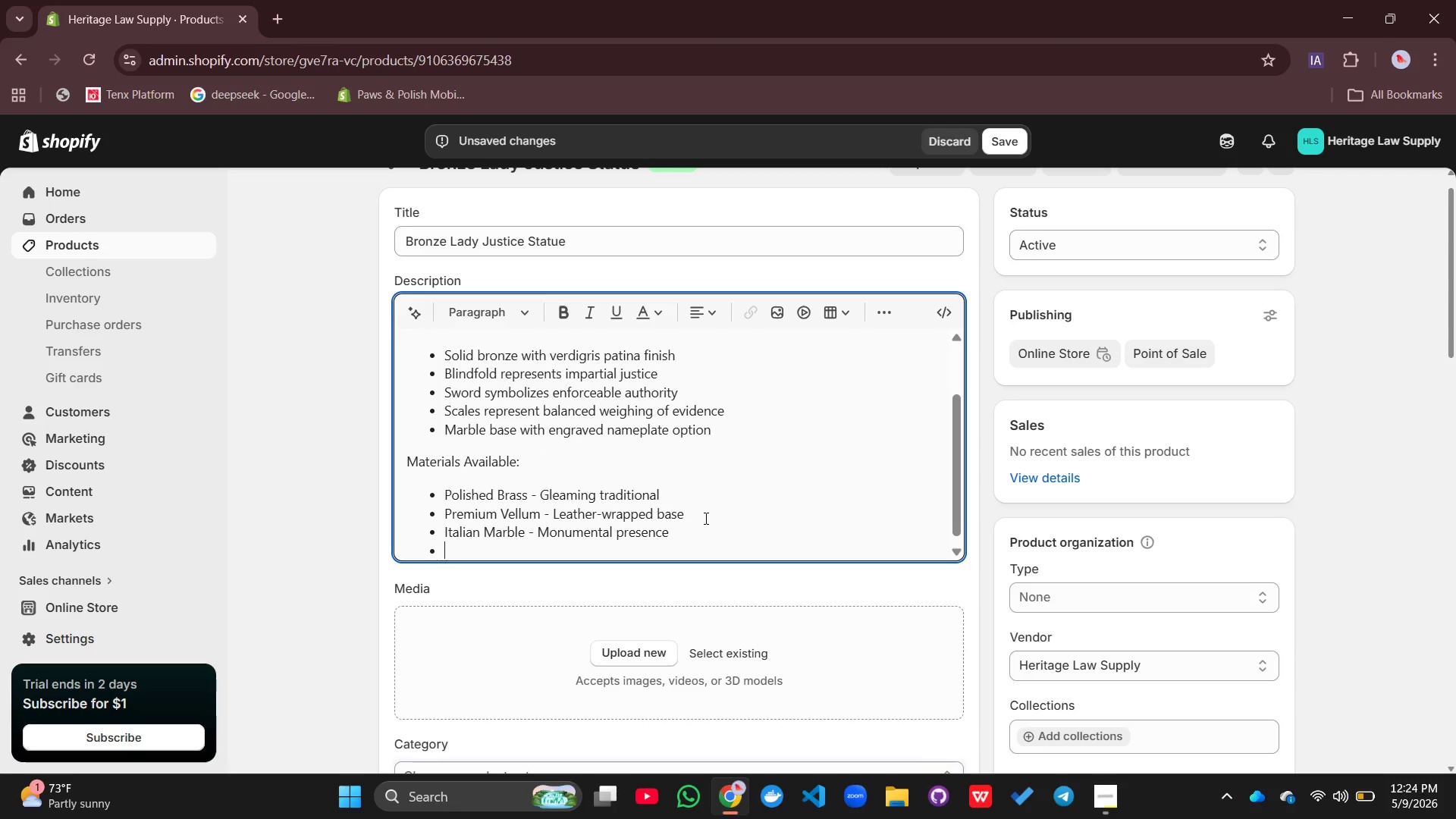 
hold_key(key=ShiftLeft, duration=0.55)
 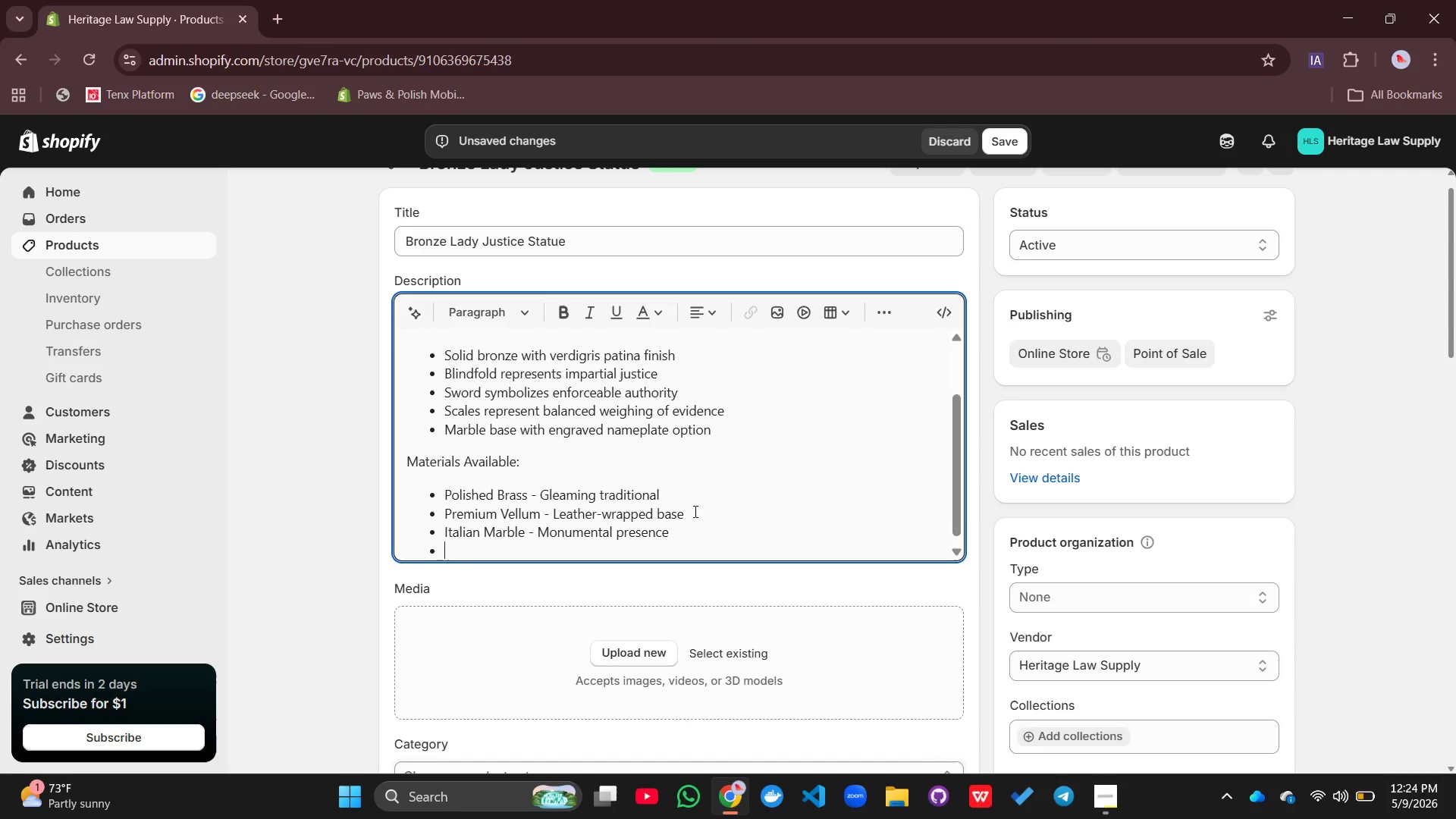 
type(s)
key(Backspace)
type(Solid)
 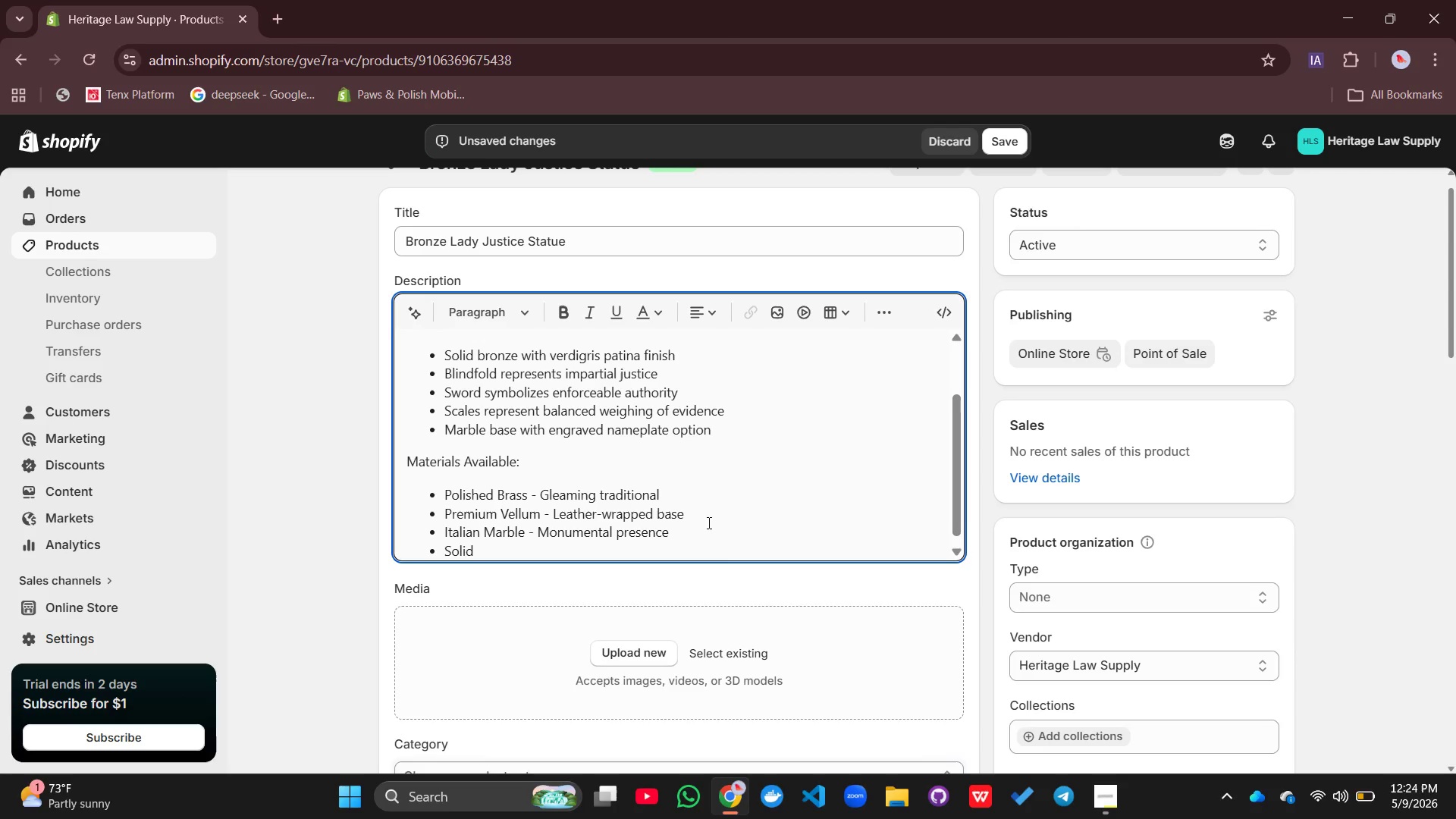 
left_click([1107, 794])